 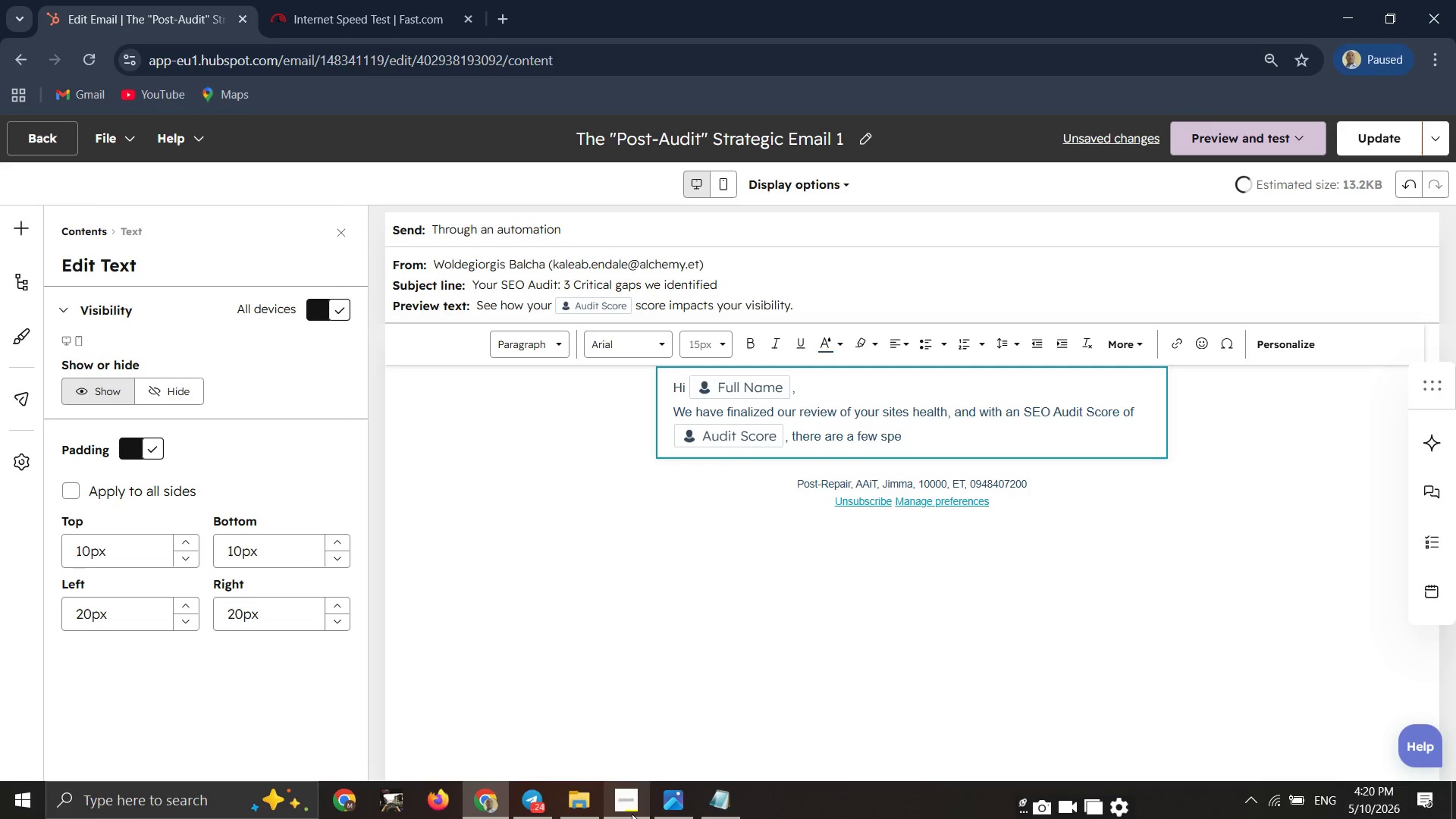 
type(cific technical bottlenecjs=)
key(Backspace)
key(Backspace)
key(Backspace)
type(ks preventing your content from ranking.)
 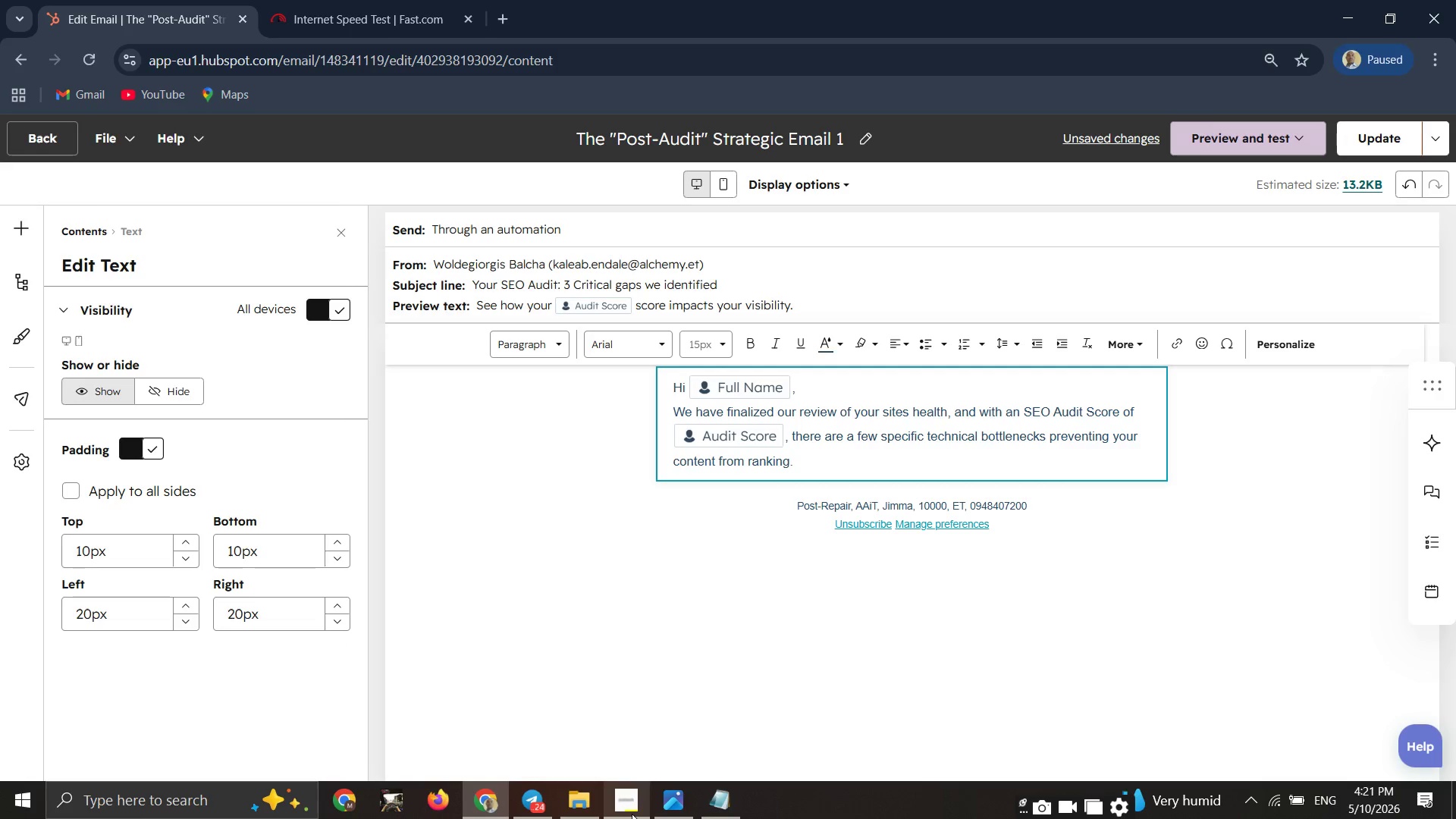 
key(Enter)
 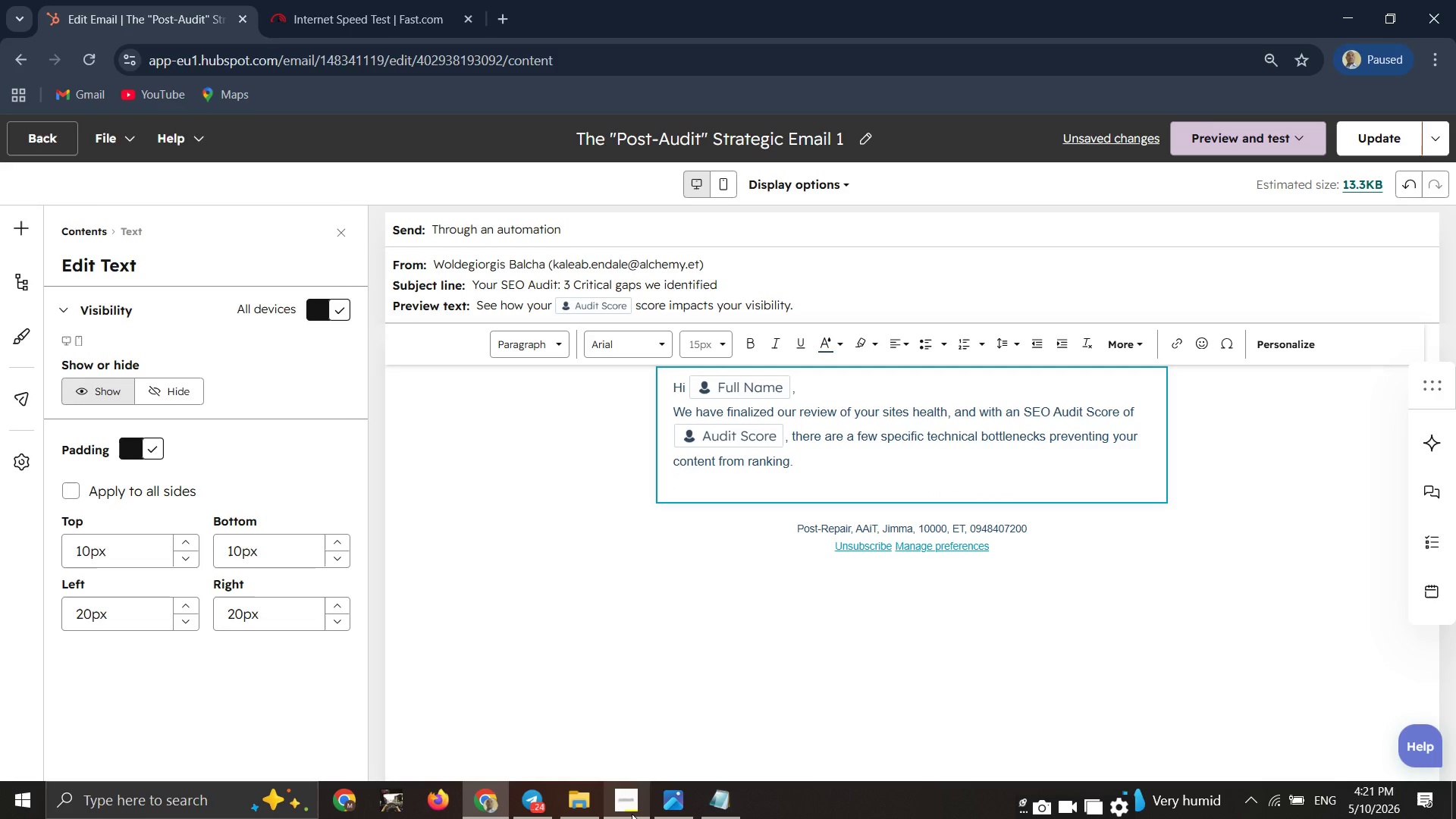 
key(Enter)
 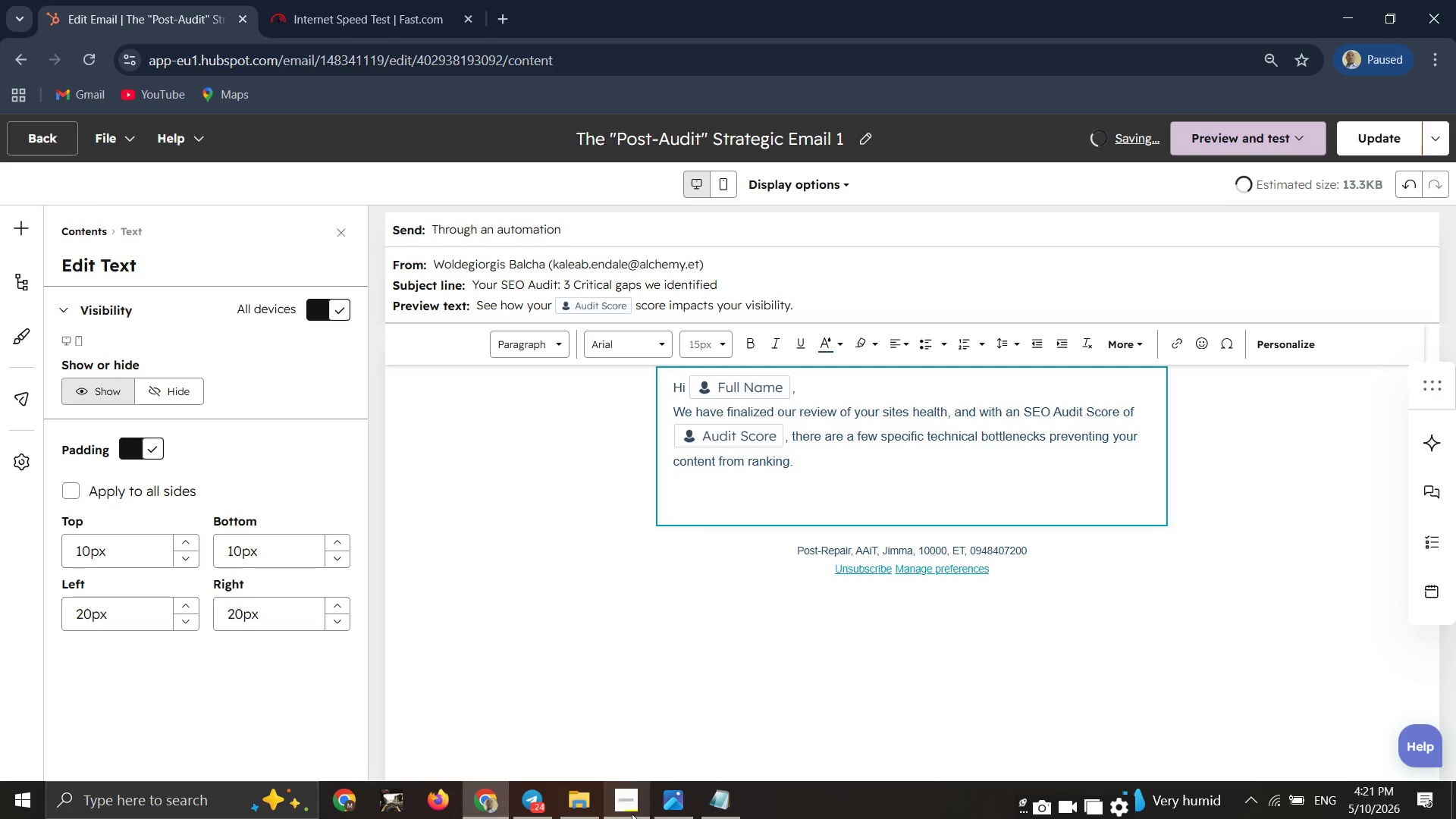 
type(Usually, scores in this range indi)
 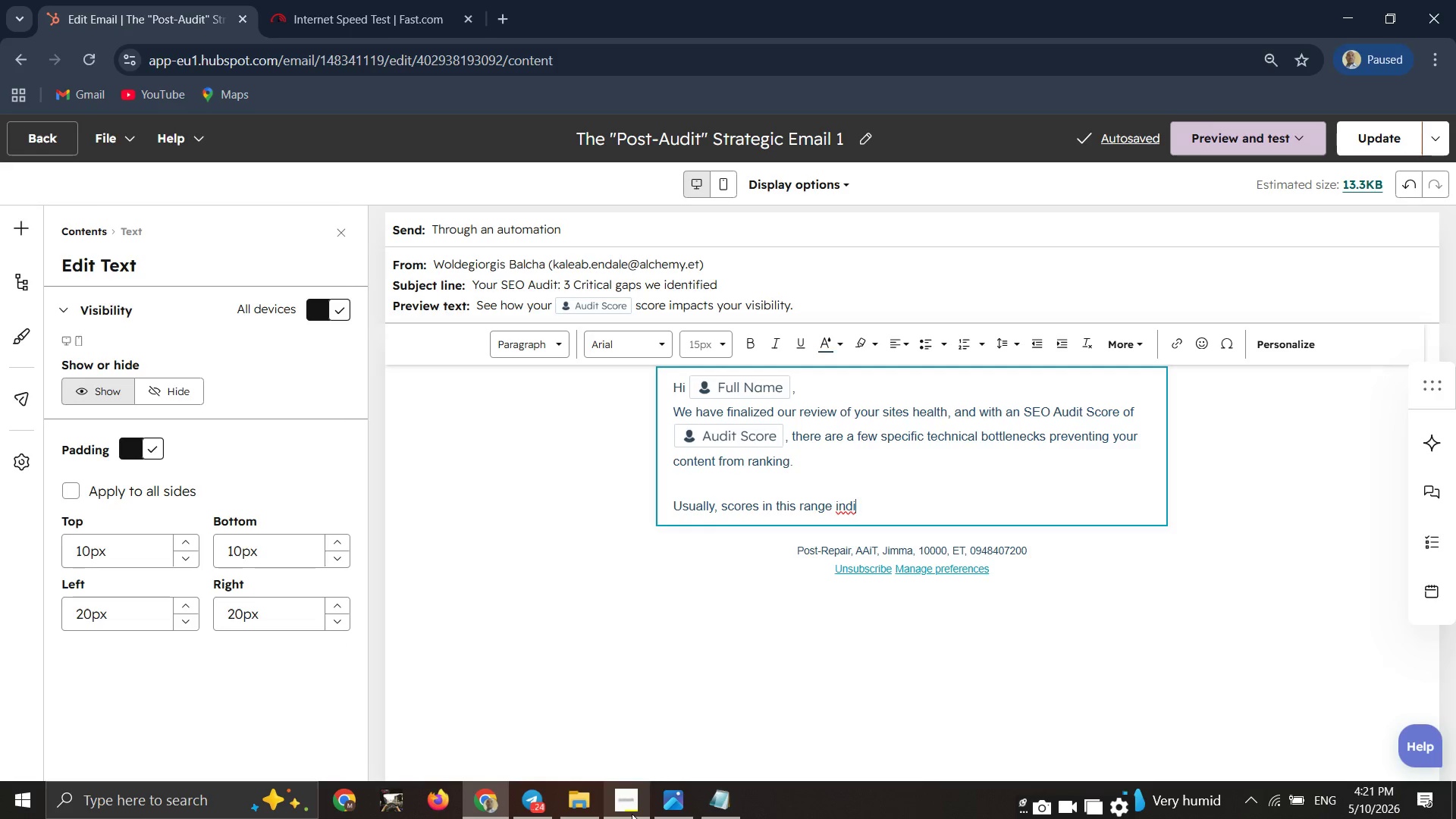 
type(cate)
 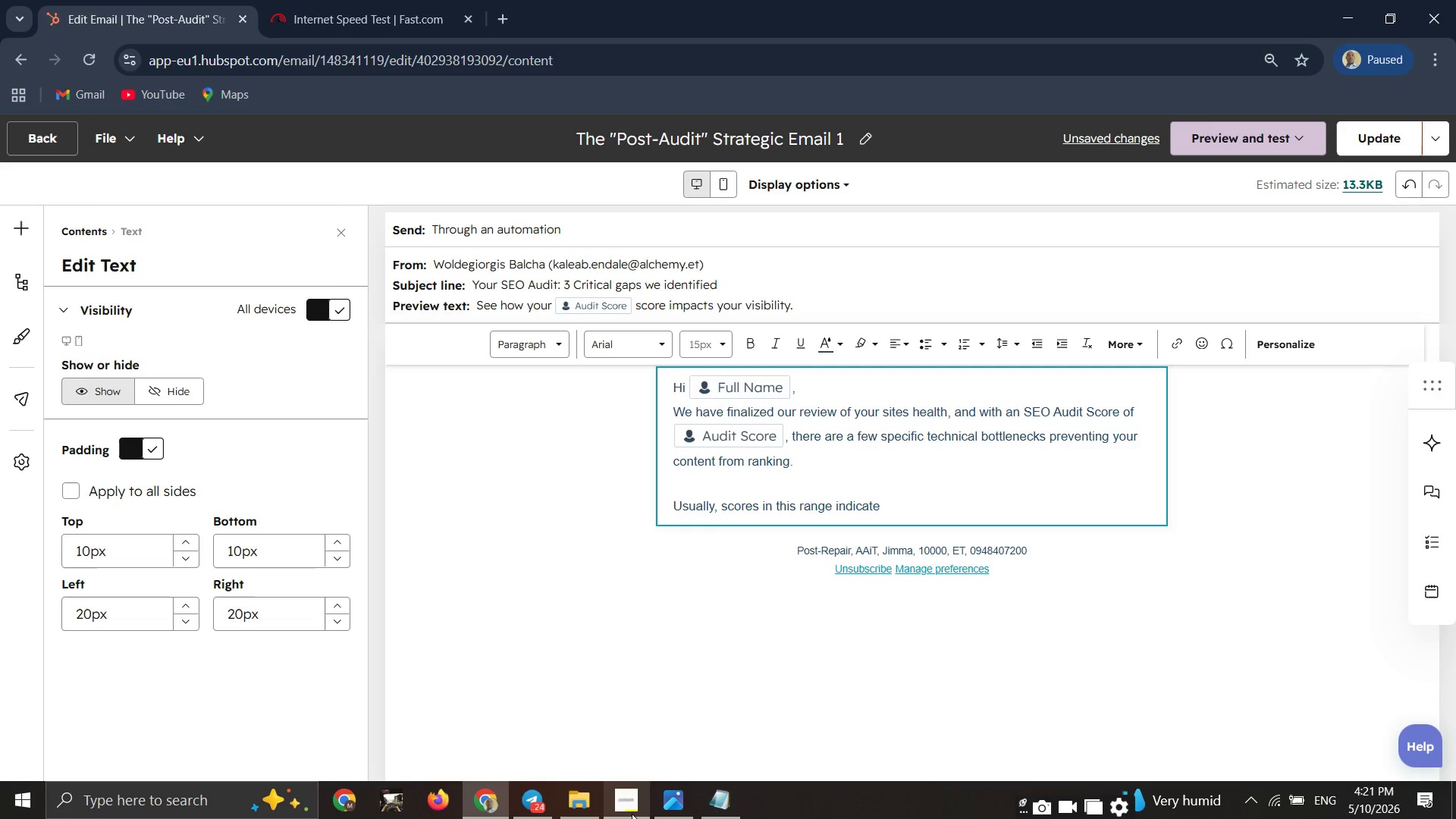 
type( "invisible" errors like broken schema or crawl budget )
 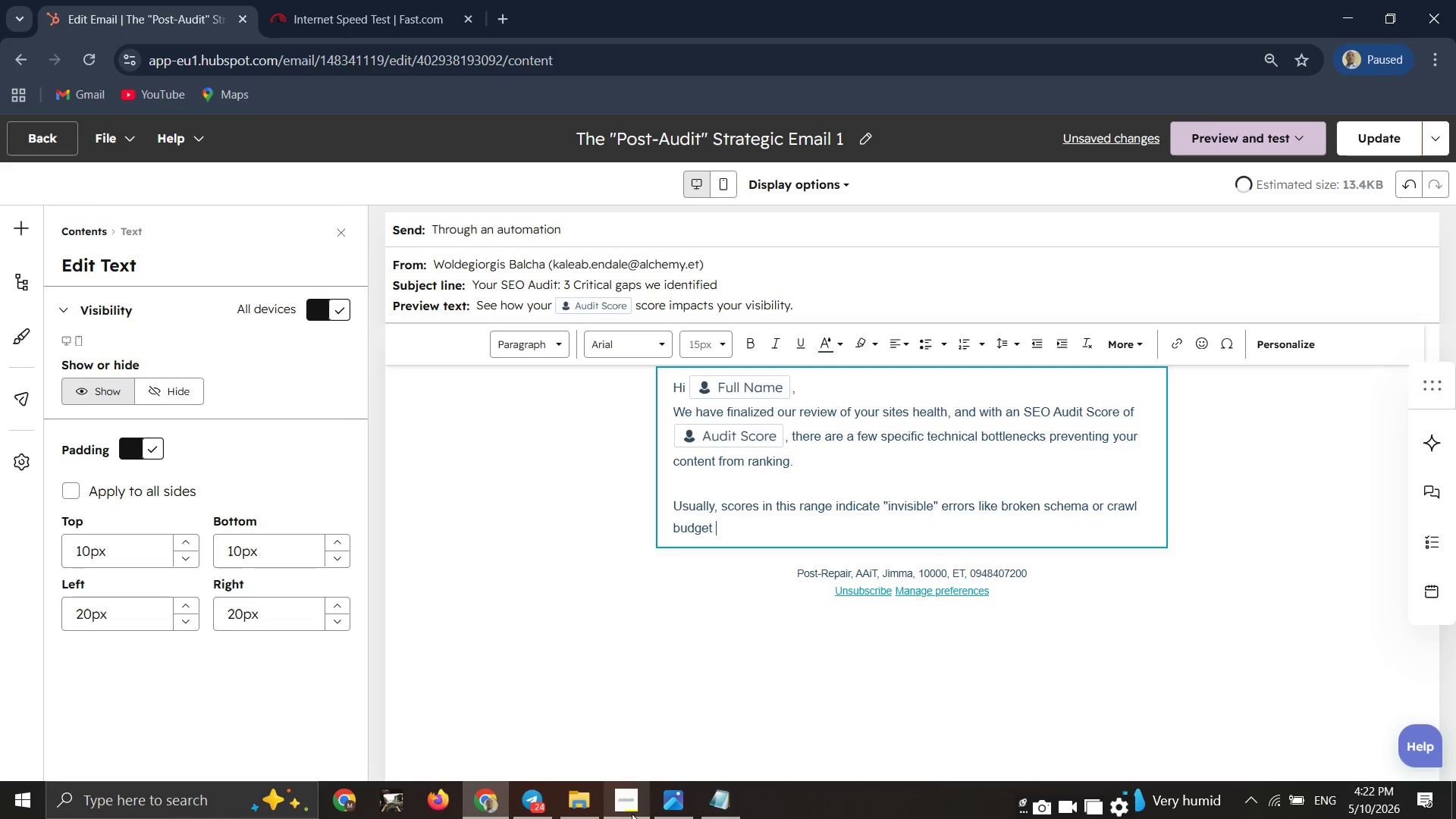 
type(leaks )
 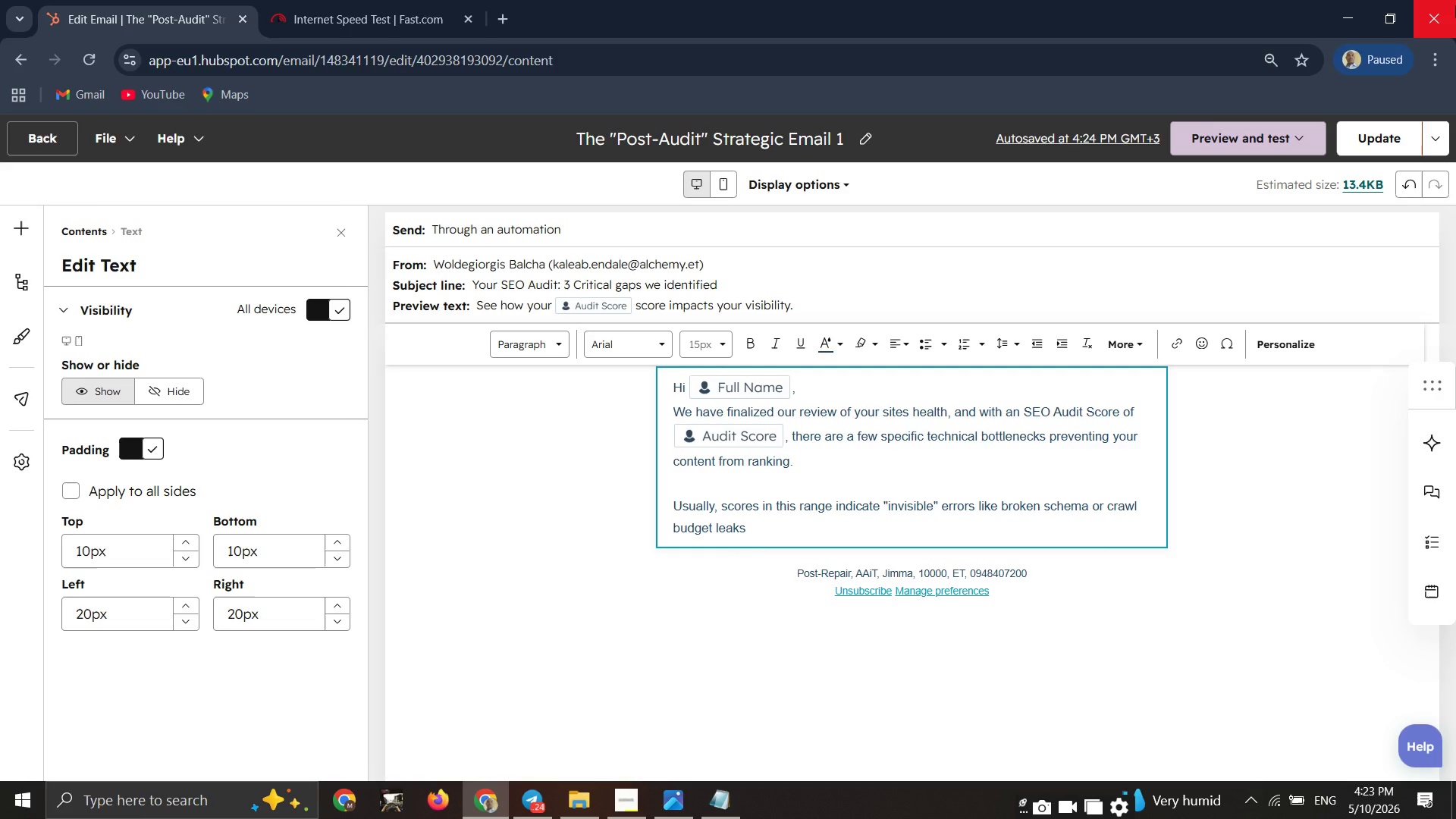 
wait(71.41)
 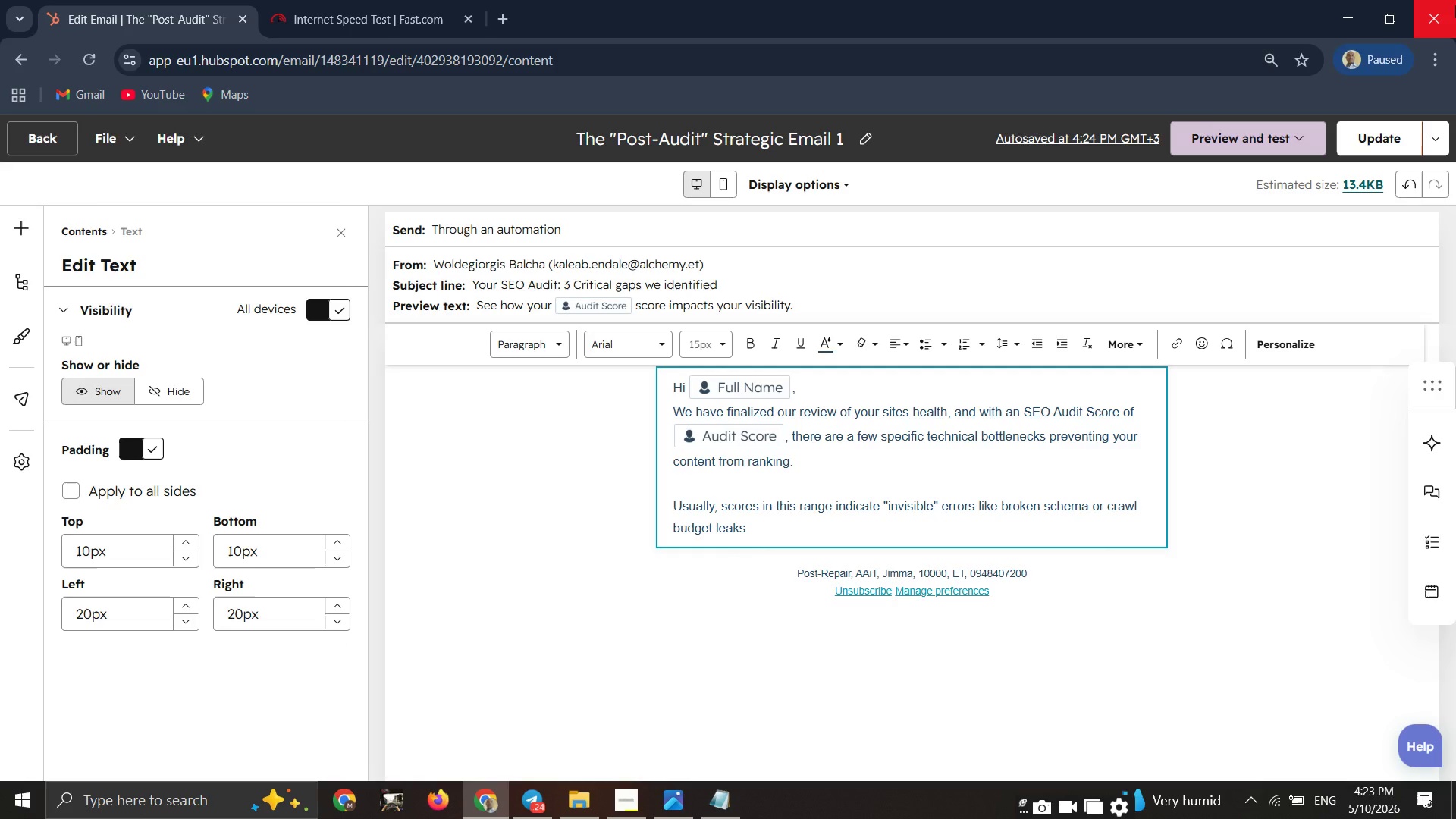 
mouse_move([1414, 12])
 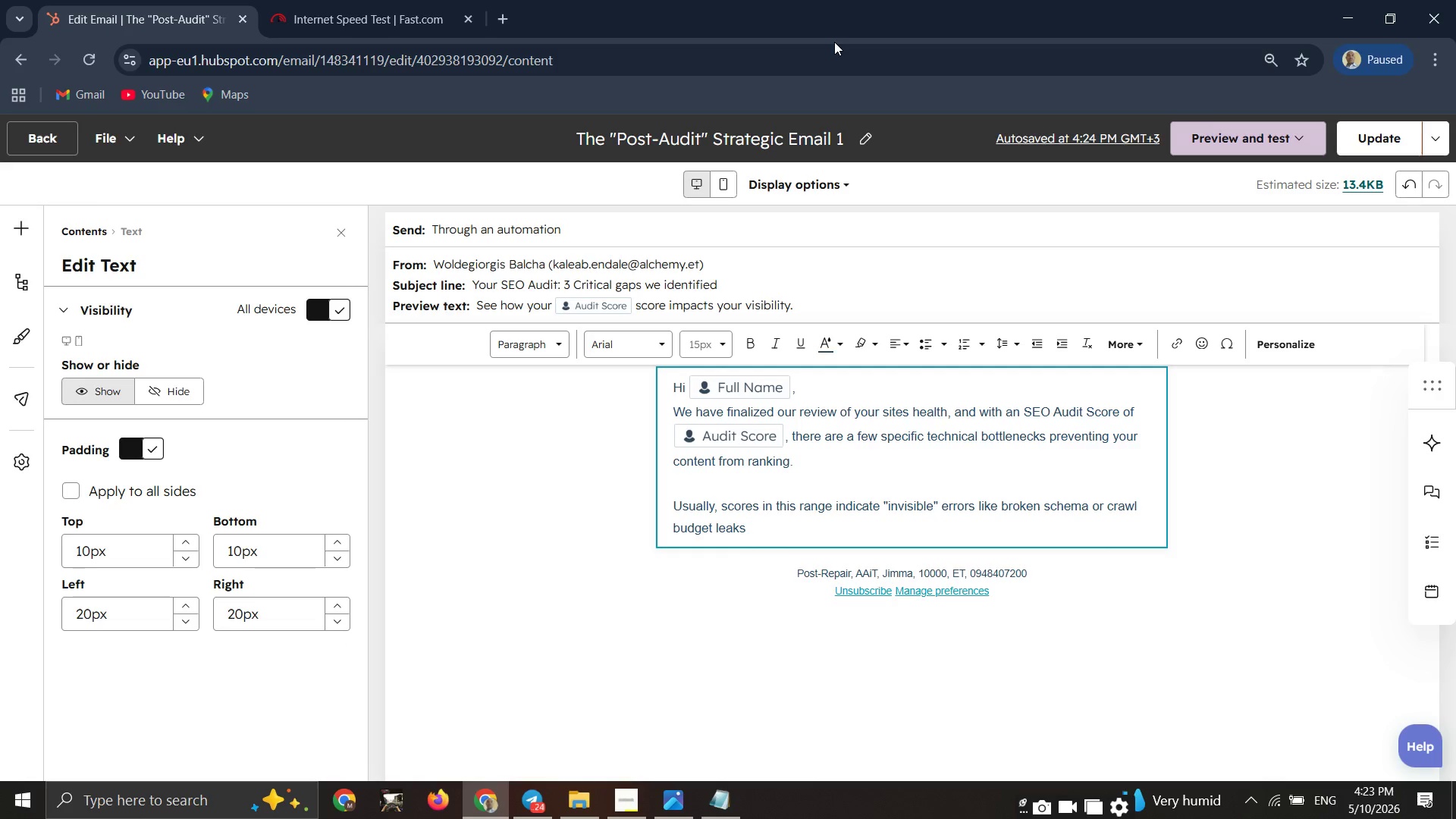 
wait(10.53)
 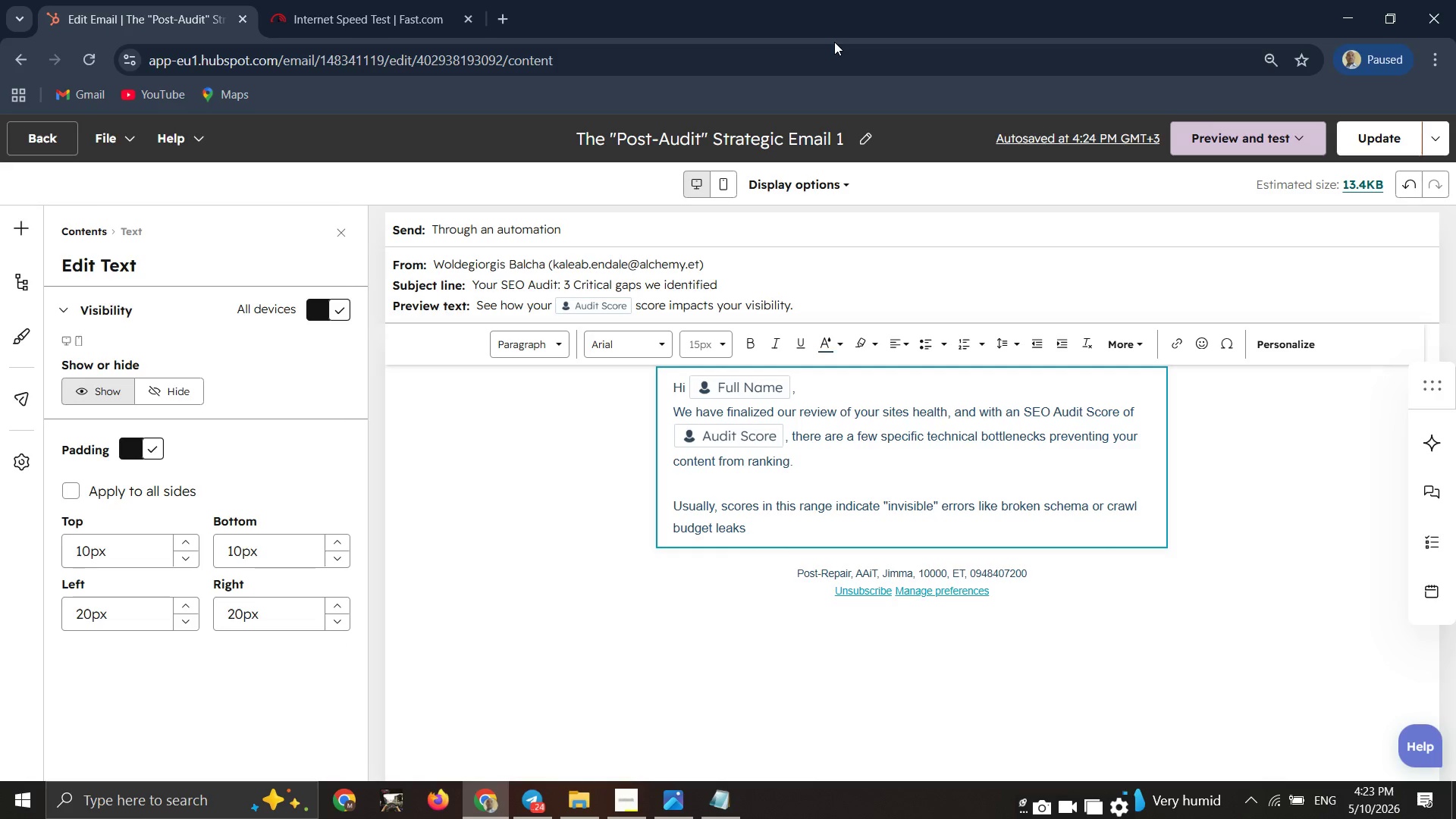 
type(tah)
key(Backspace)
key(Backspace)
type(hat )
 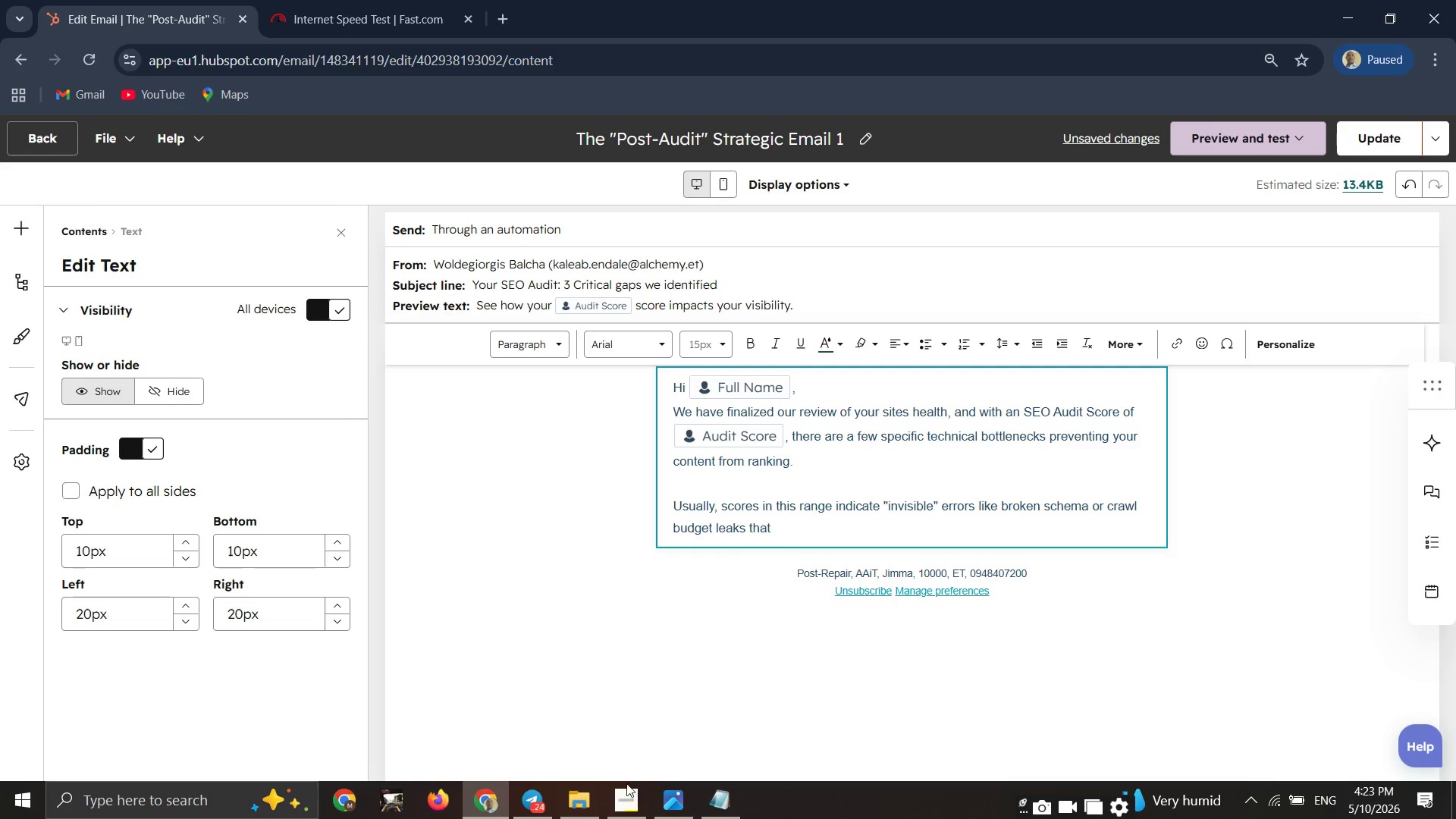 
left_click([626, 783])
 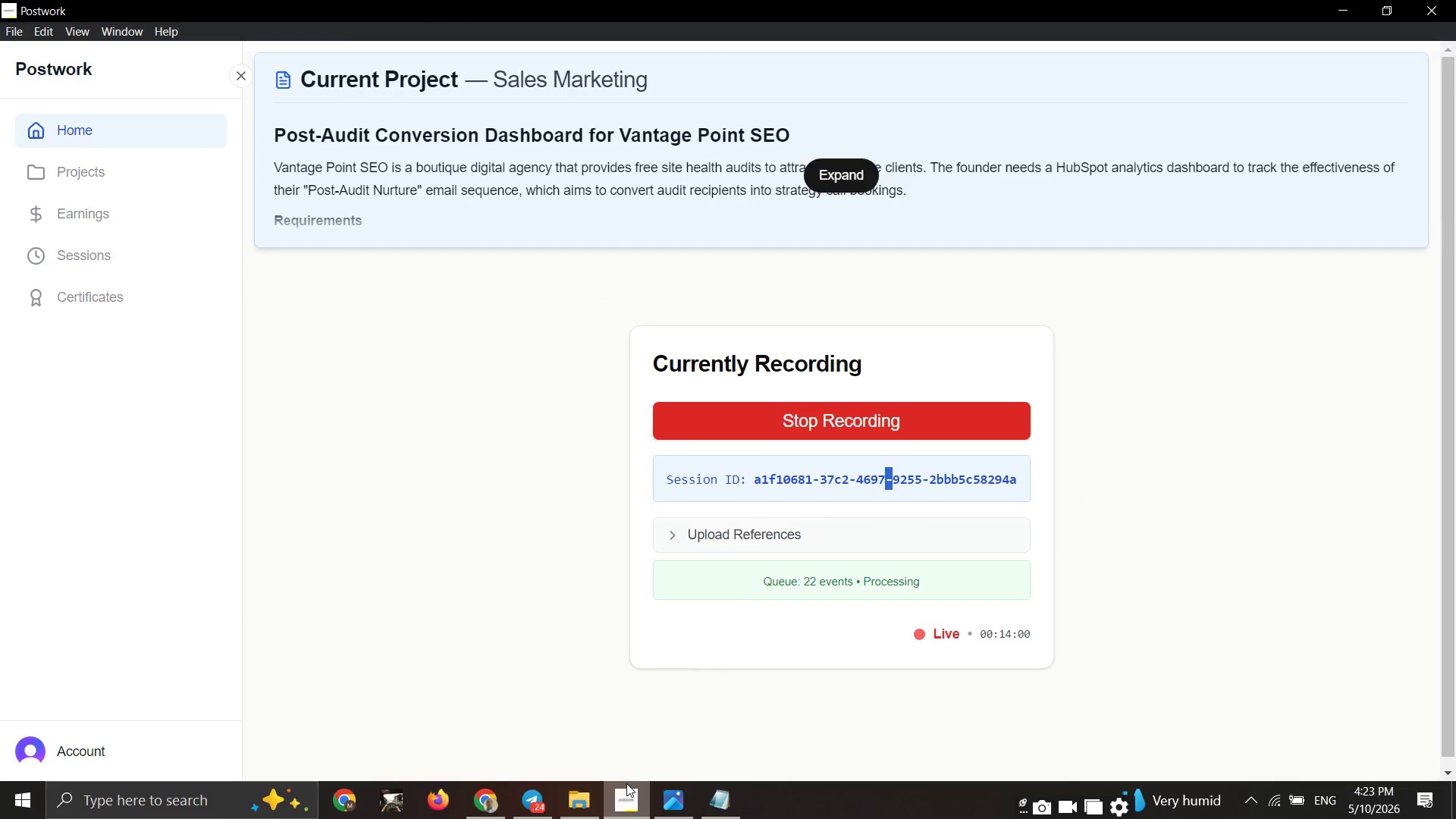 
left_click([626, 783])
 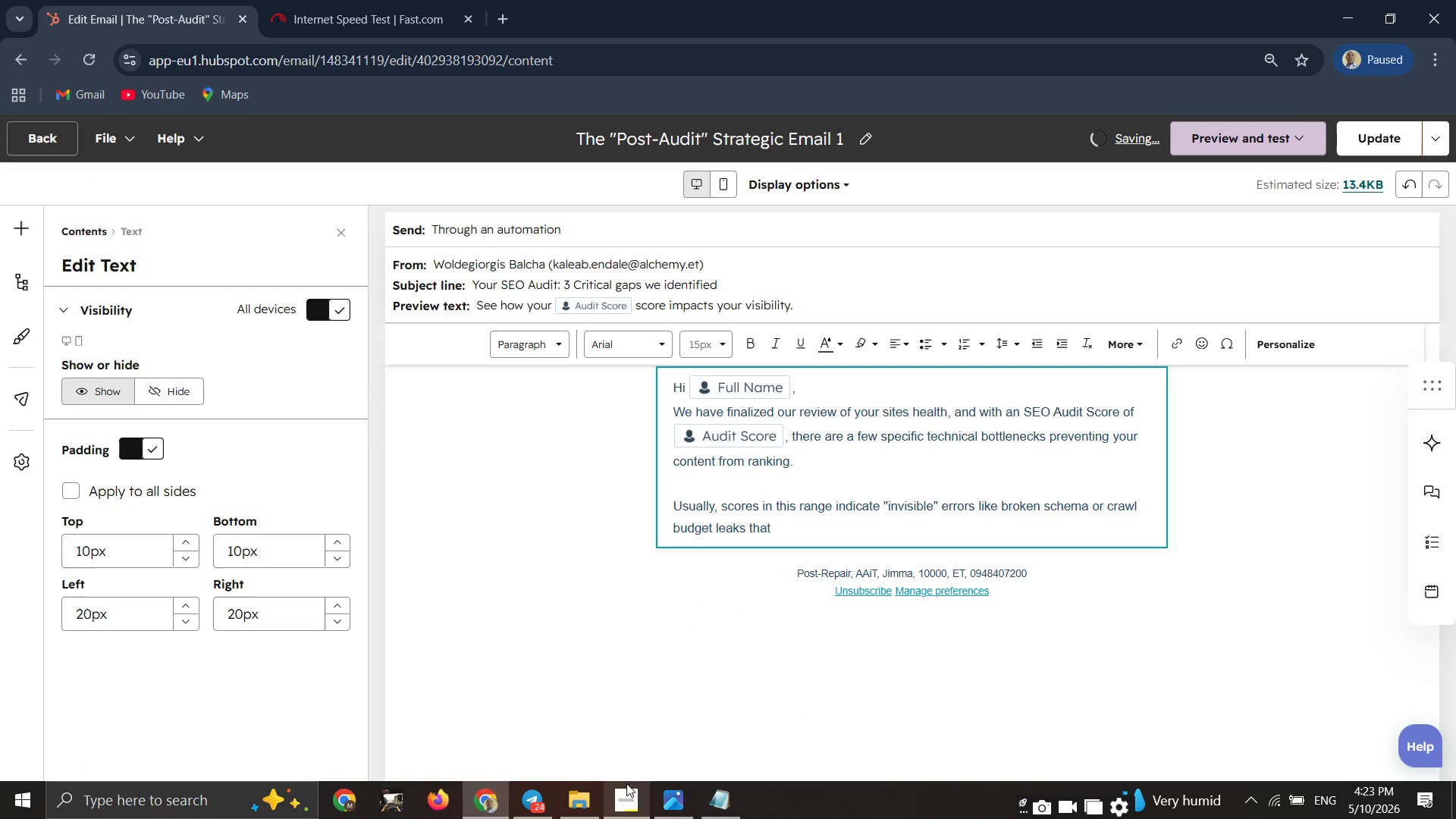 
type(activek)
key(Backspace)
type(ly )
 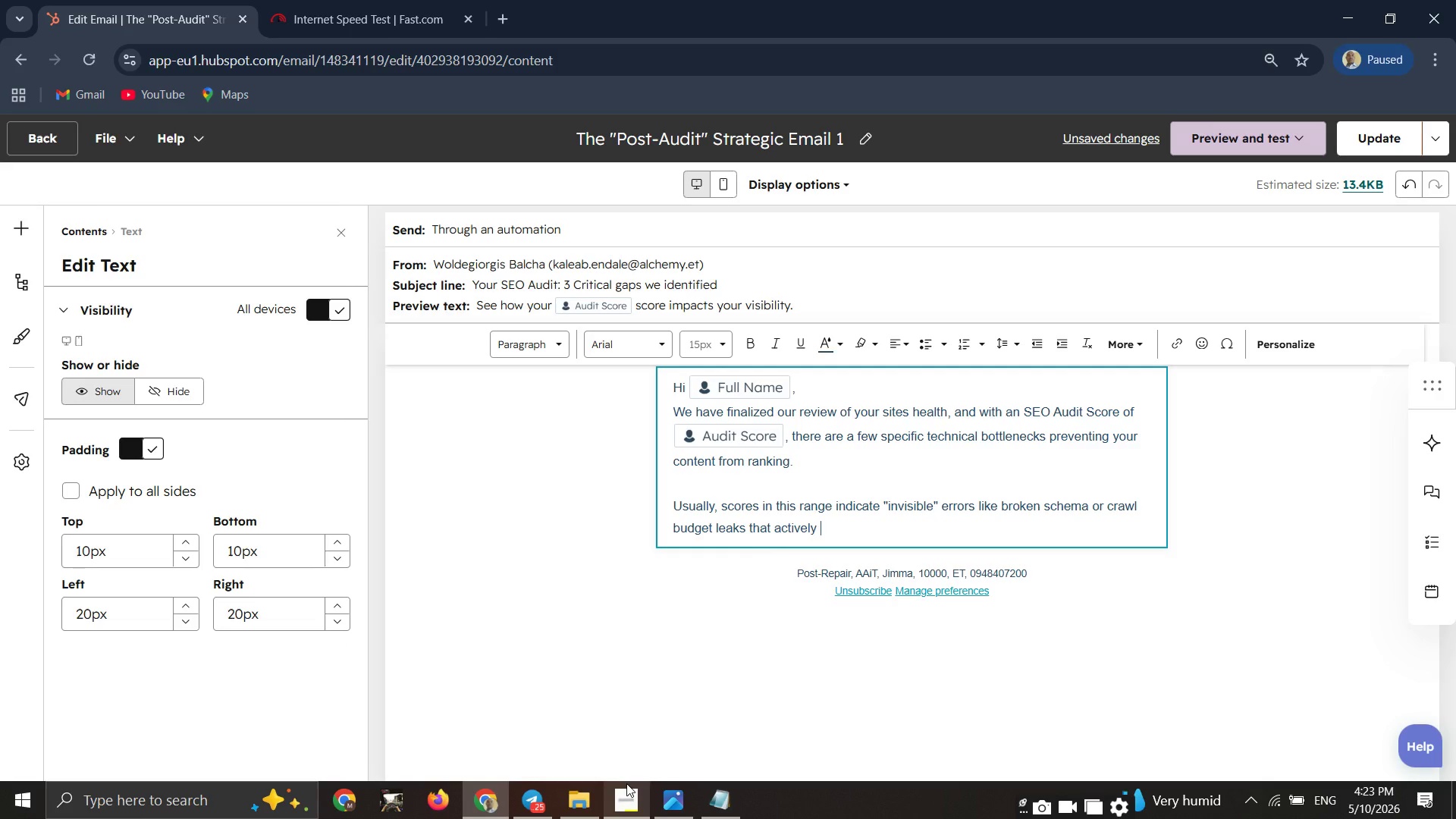 
type(push your site down in search results,)
key(Backspace)
type(. I have outlined a custom roadmap to bridge these gaps and reclaim yor)
key(Backspace)
type(ur organic traffic.)
 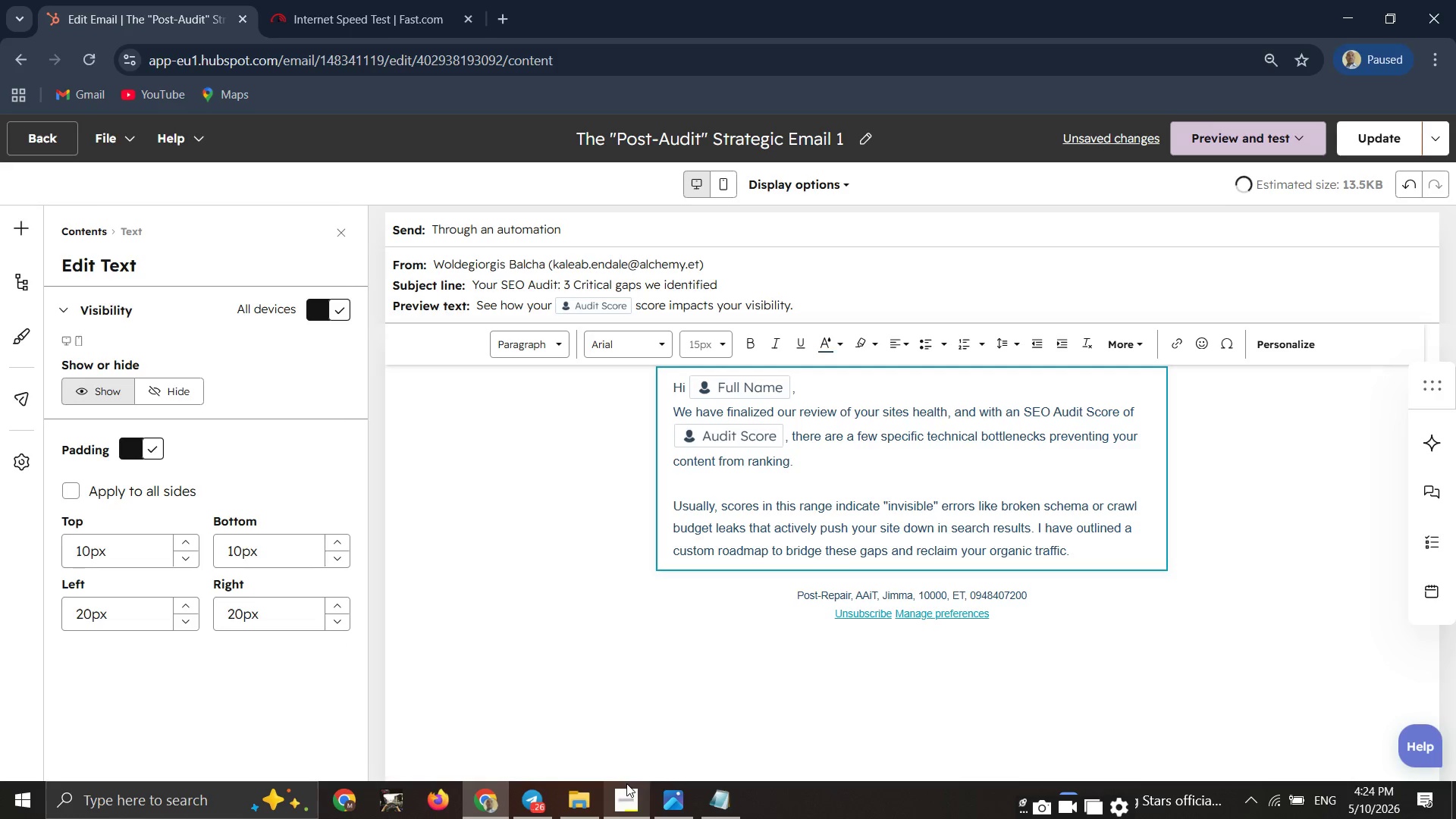 
key(Enter)
 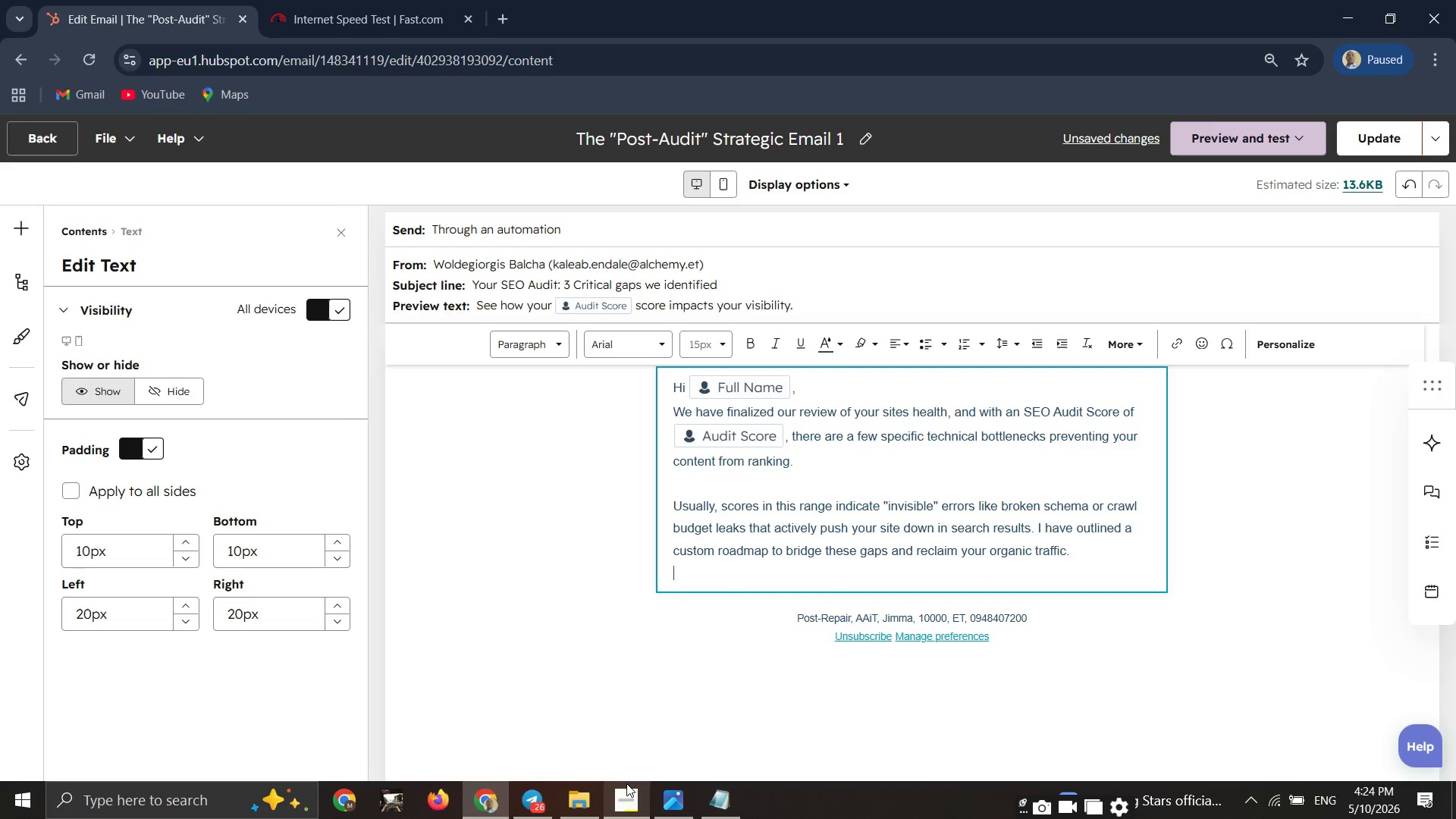 
type(Are you)
 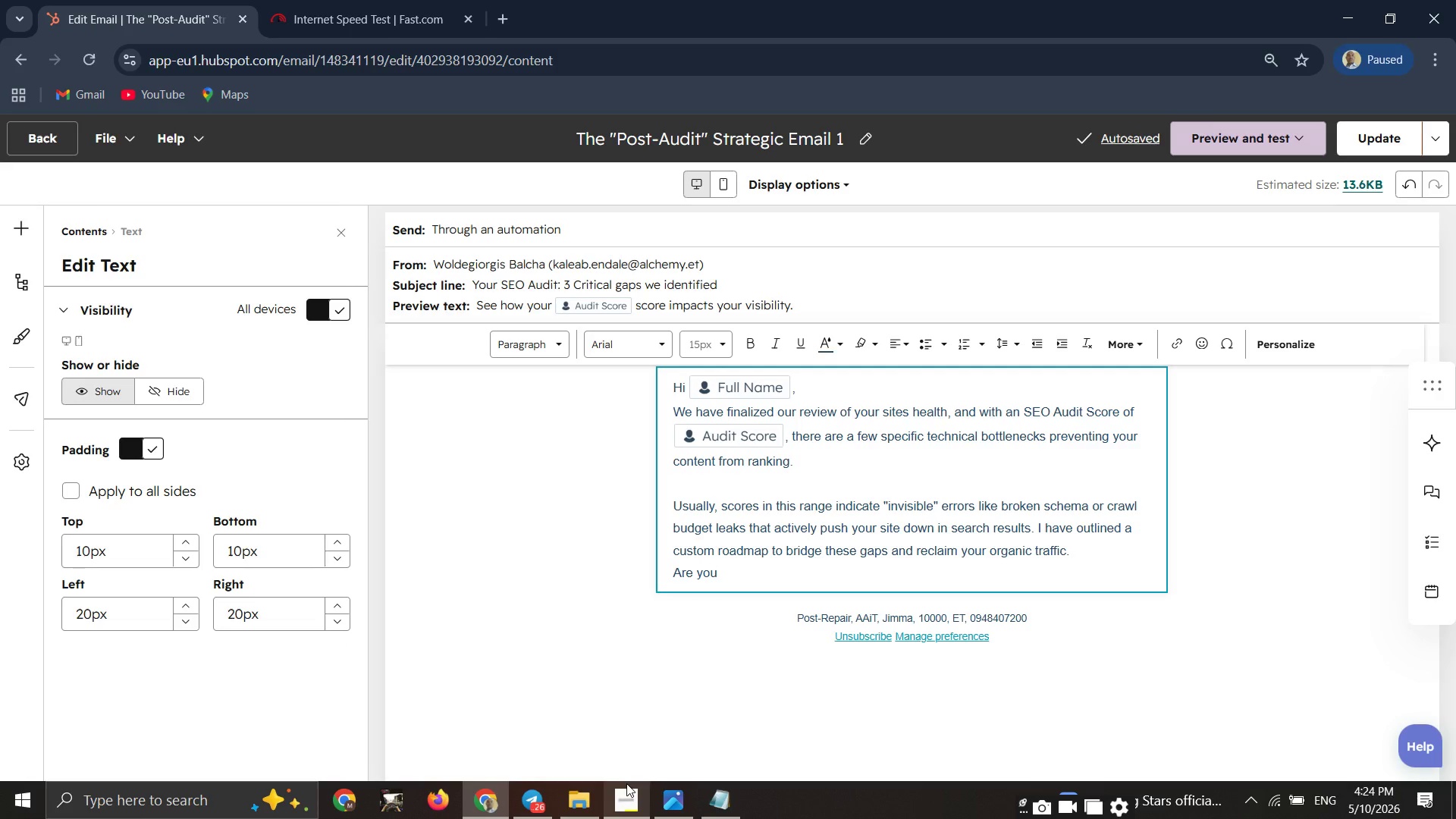 
wait(5.3)
 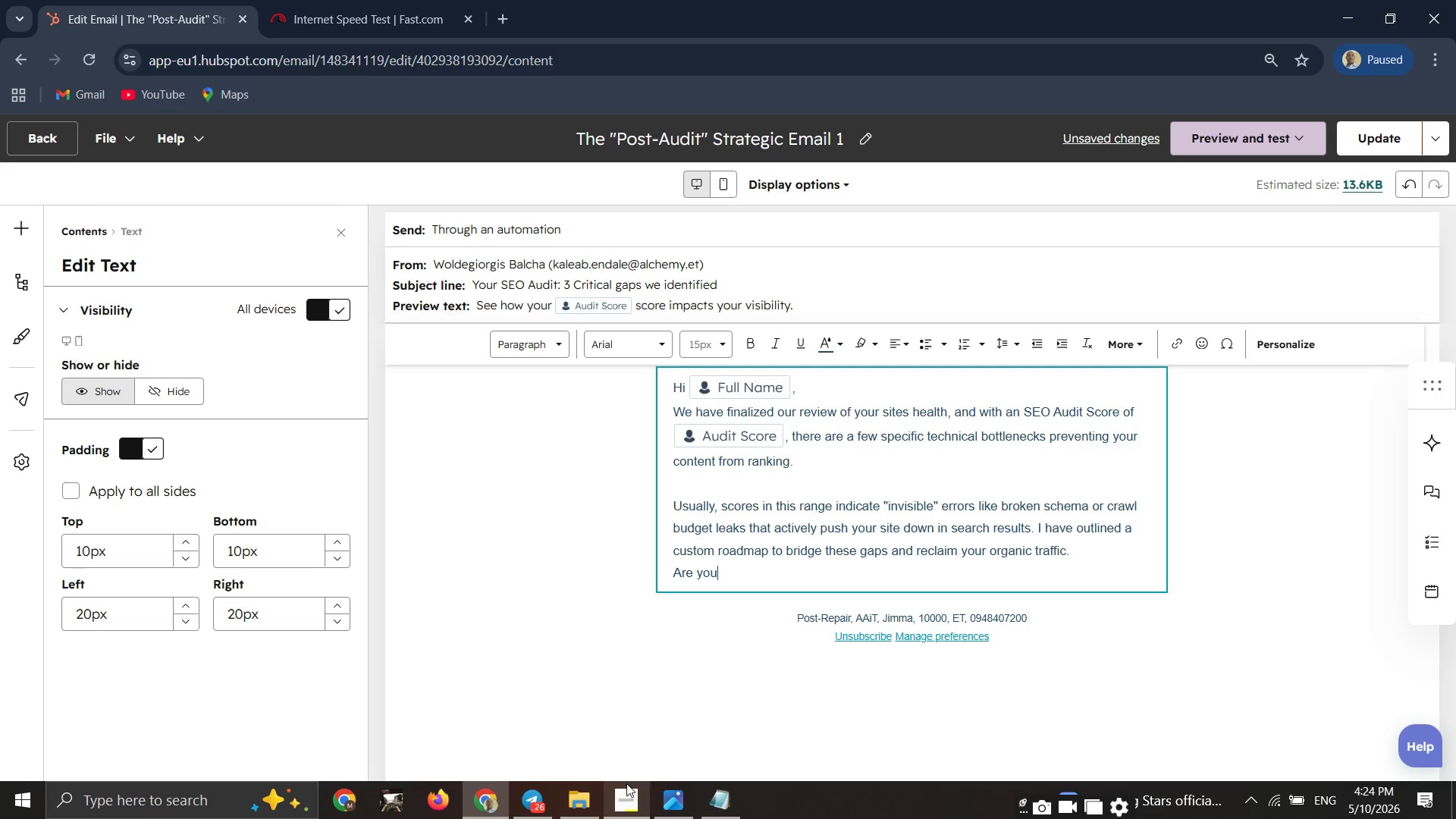 
type( avail)
 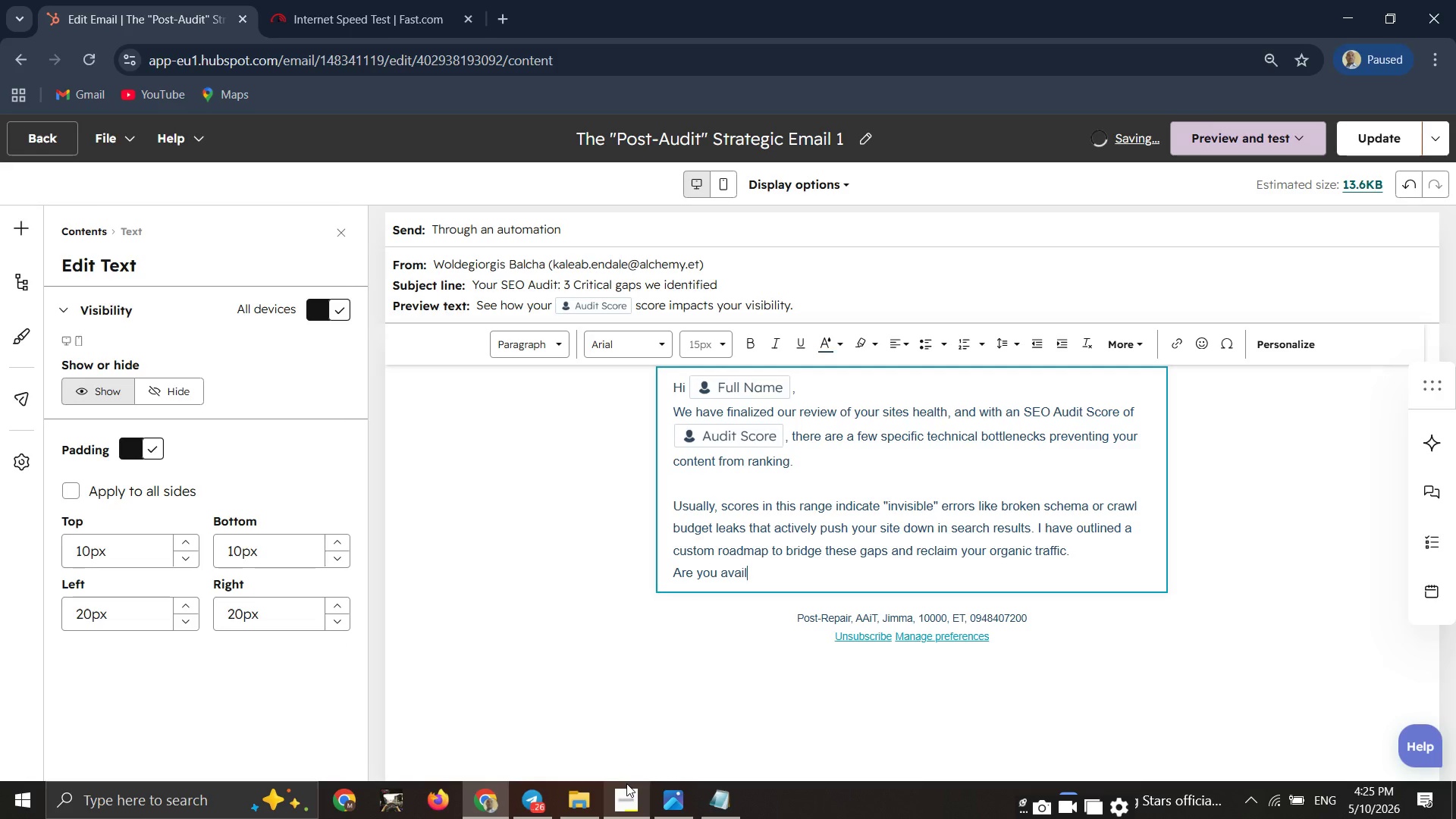 
type(able)
 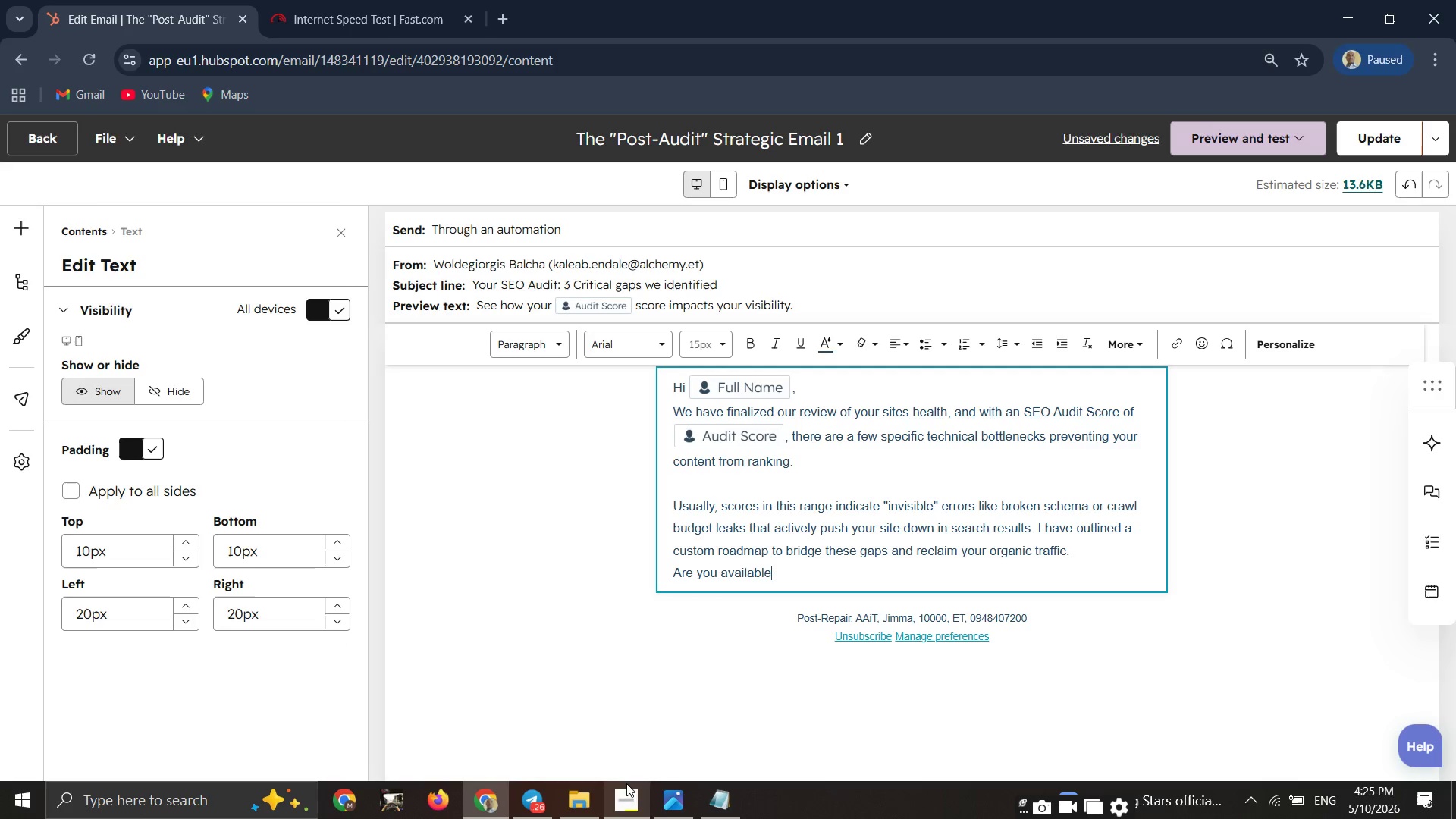 
type( for a 15-minute strategy call this Thursady?)
 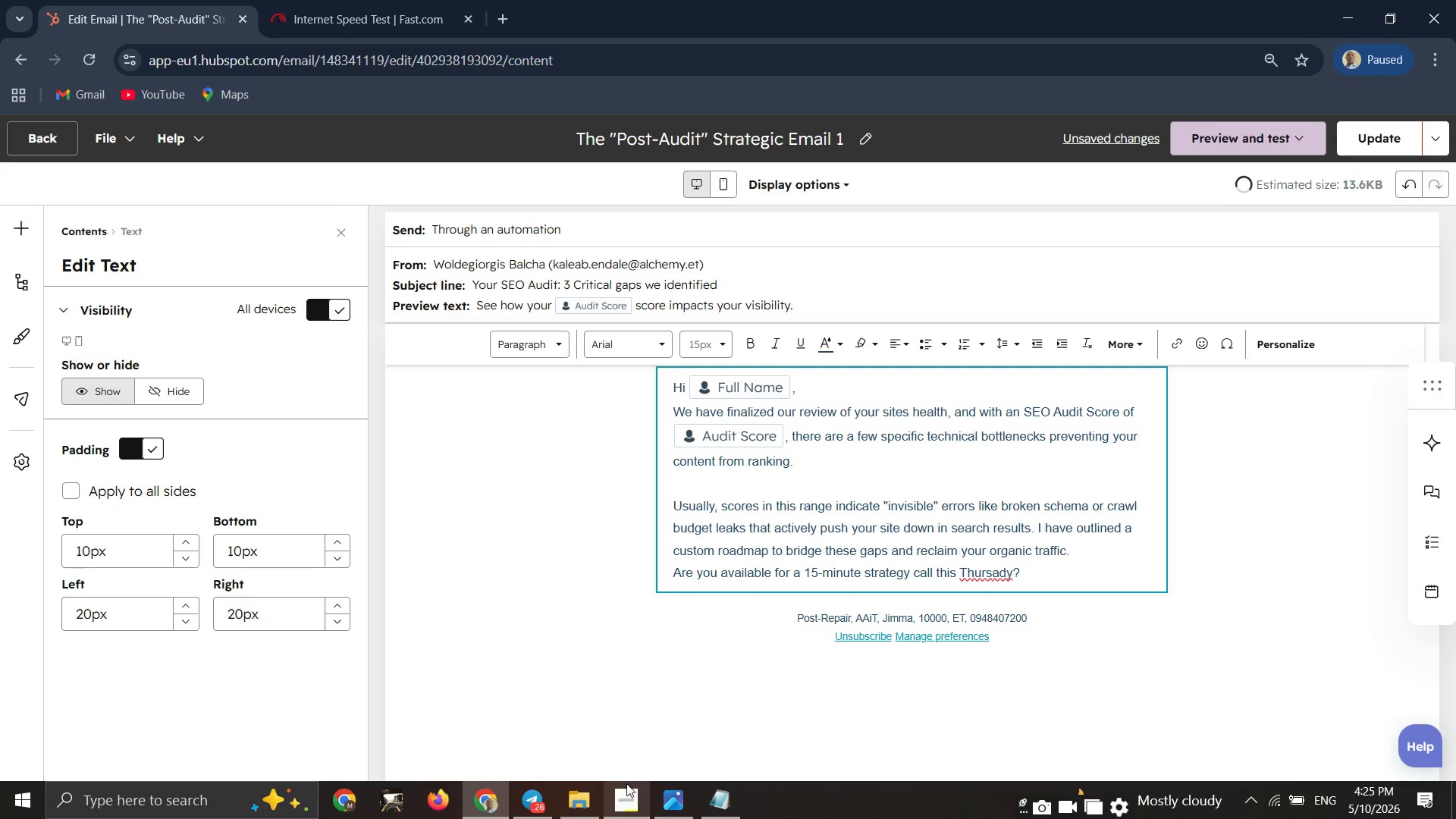 
wait(6.06)
 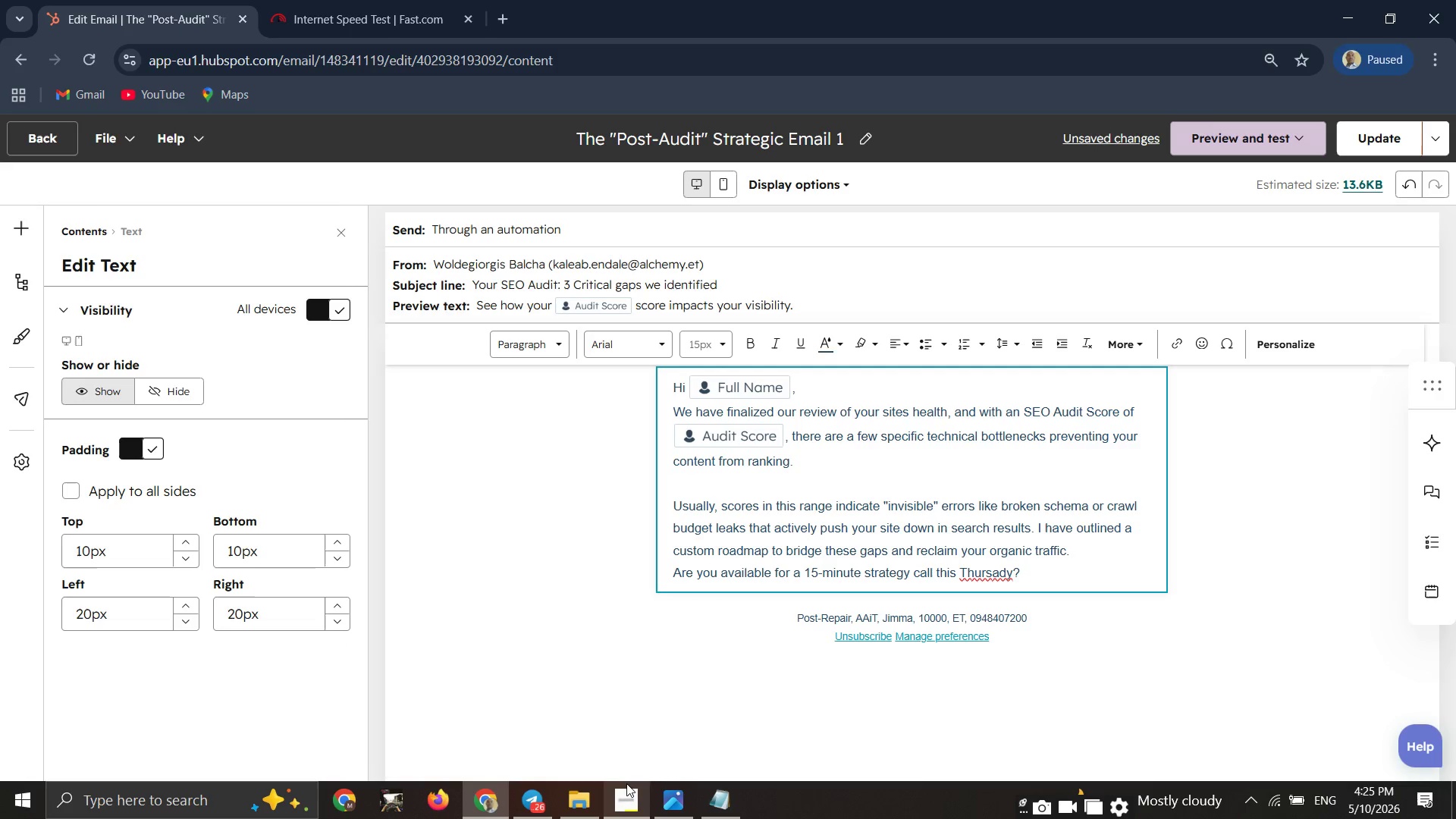 
right_click([1009, 576])
 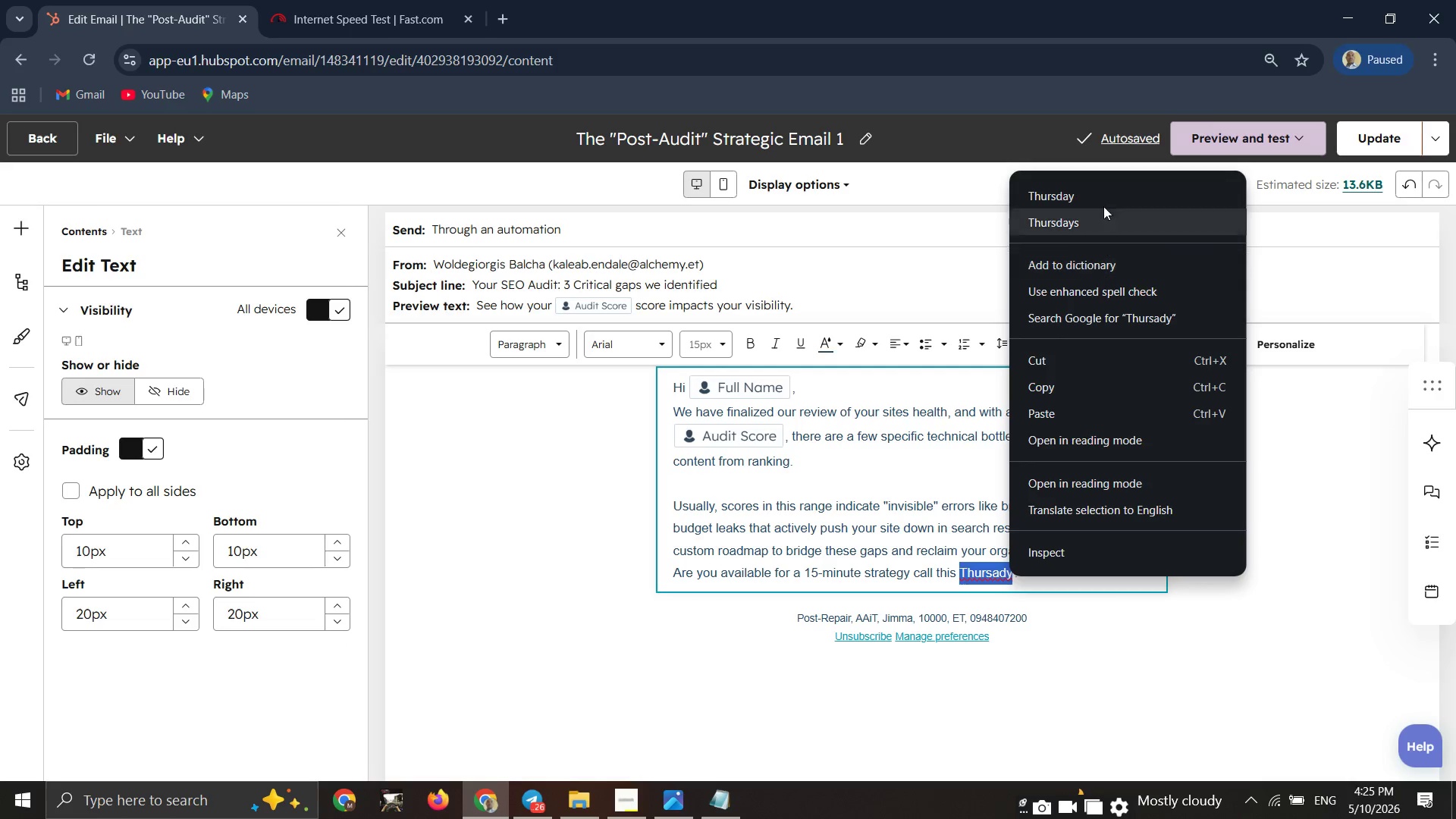 
left_click([1103, 198])
 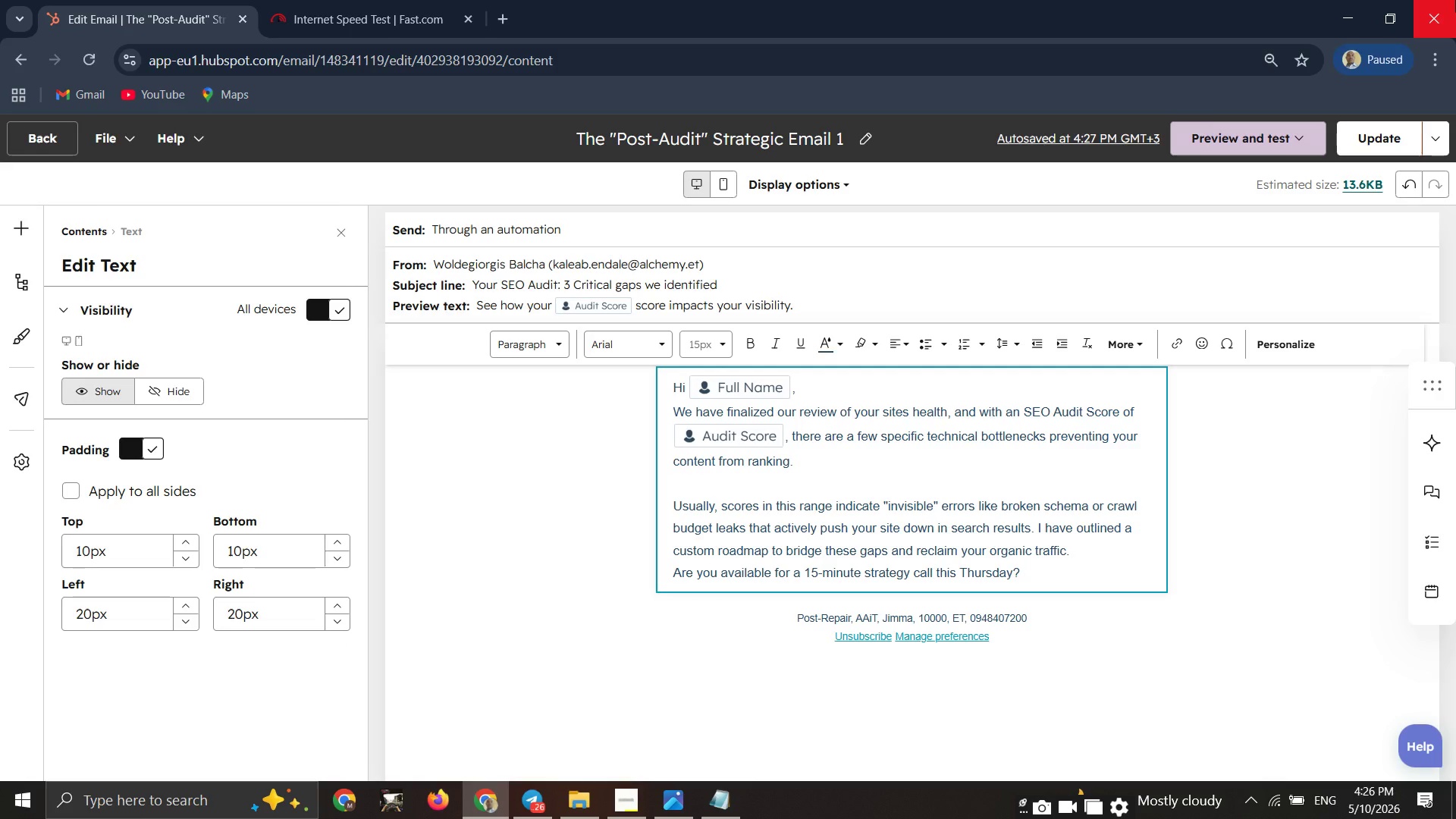 
wait(37.56)
 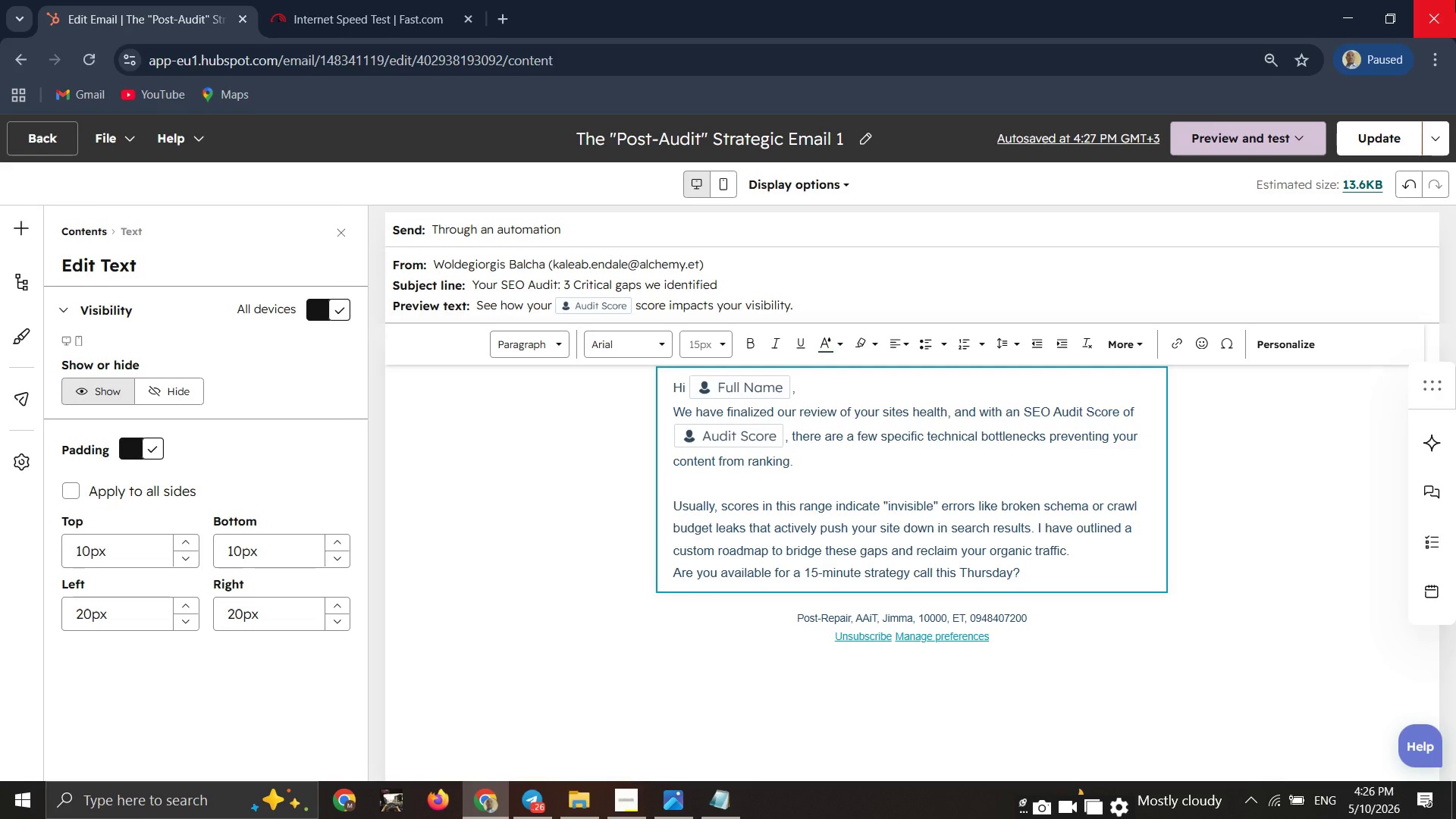 
left_click([637, 805])